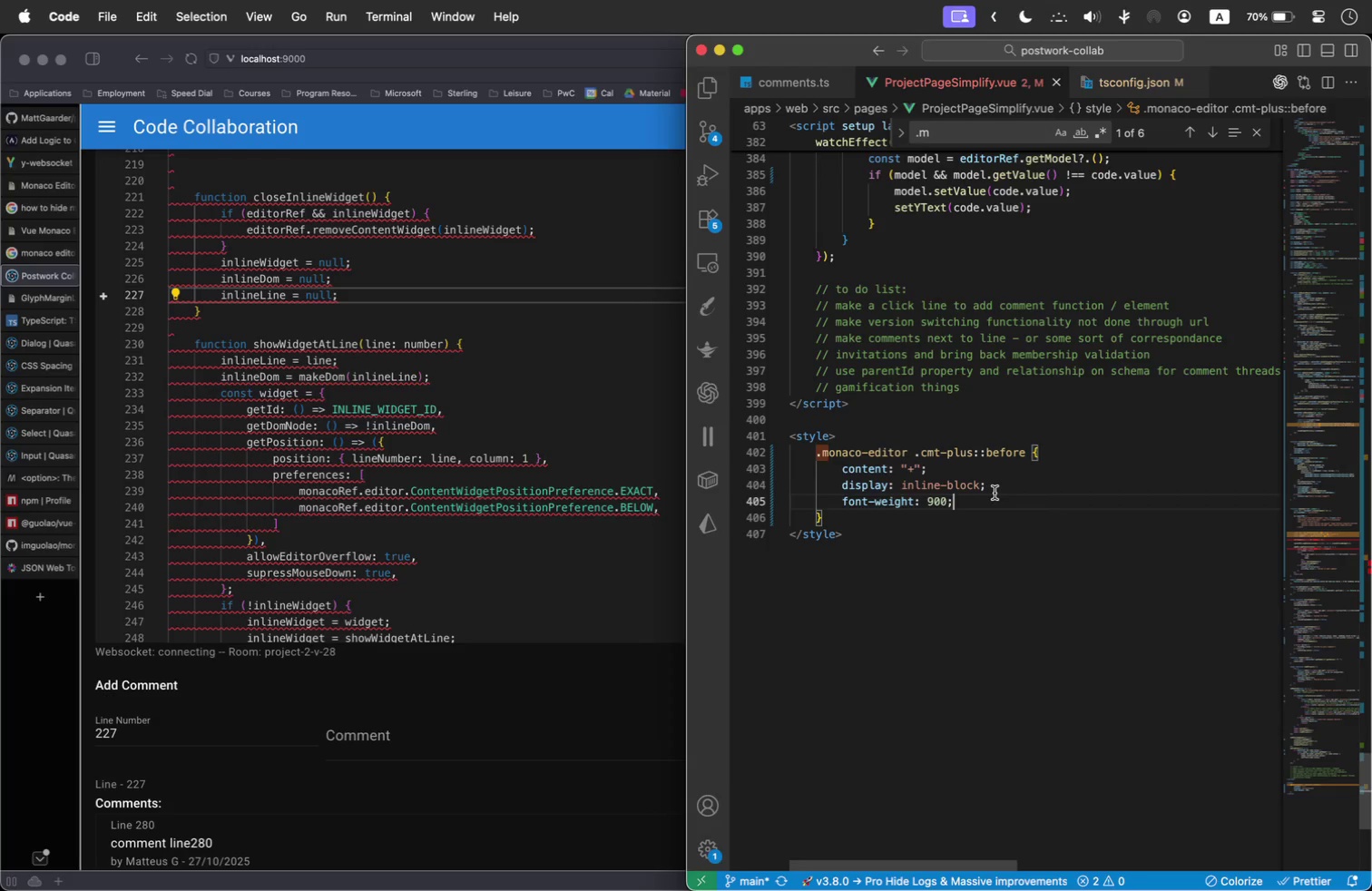 
key(Enter)
 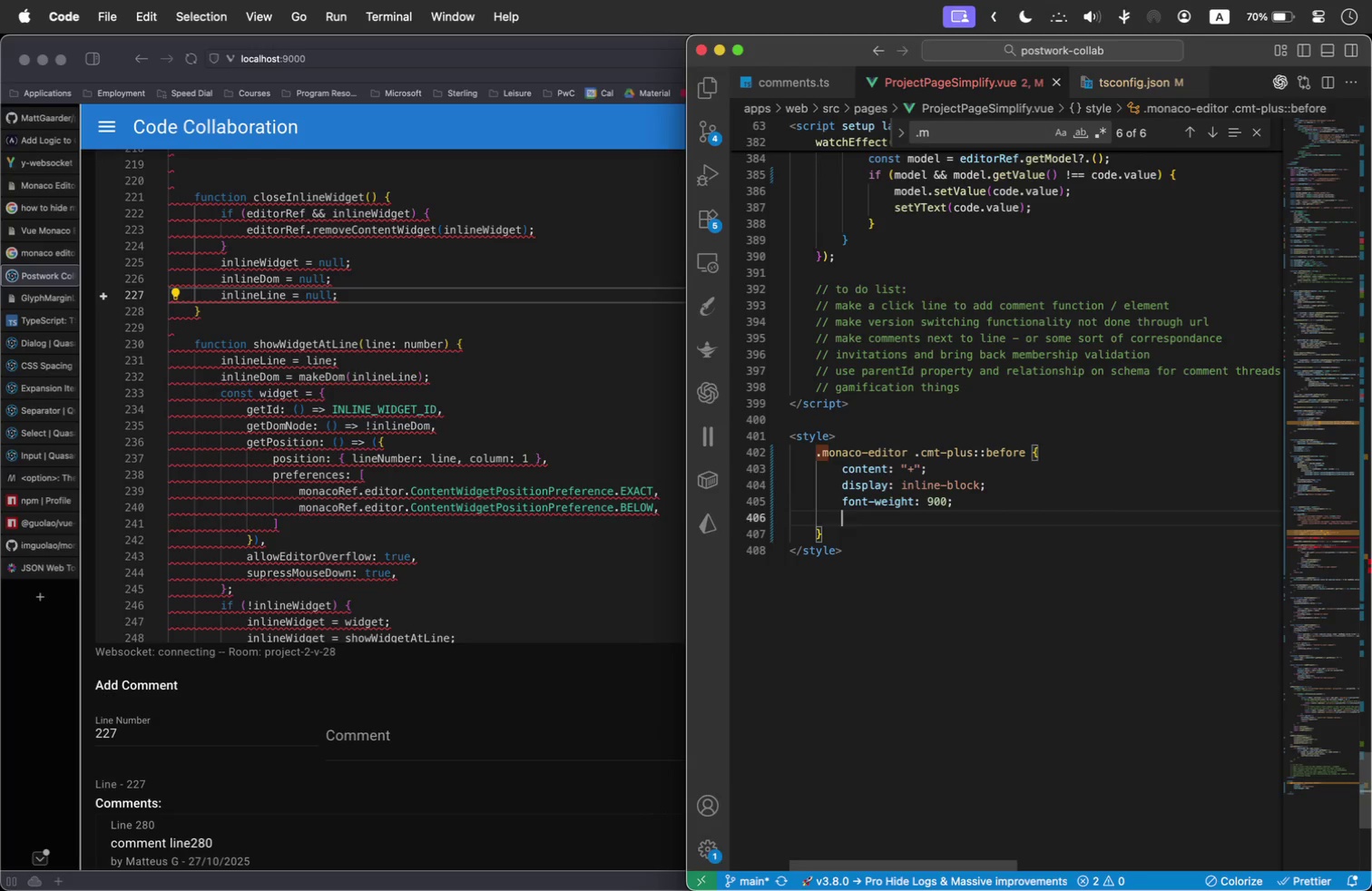 
type(wid)
 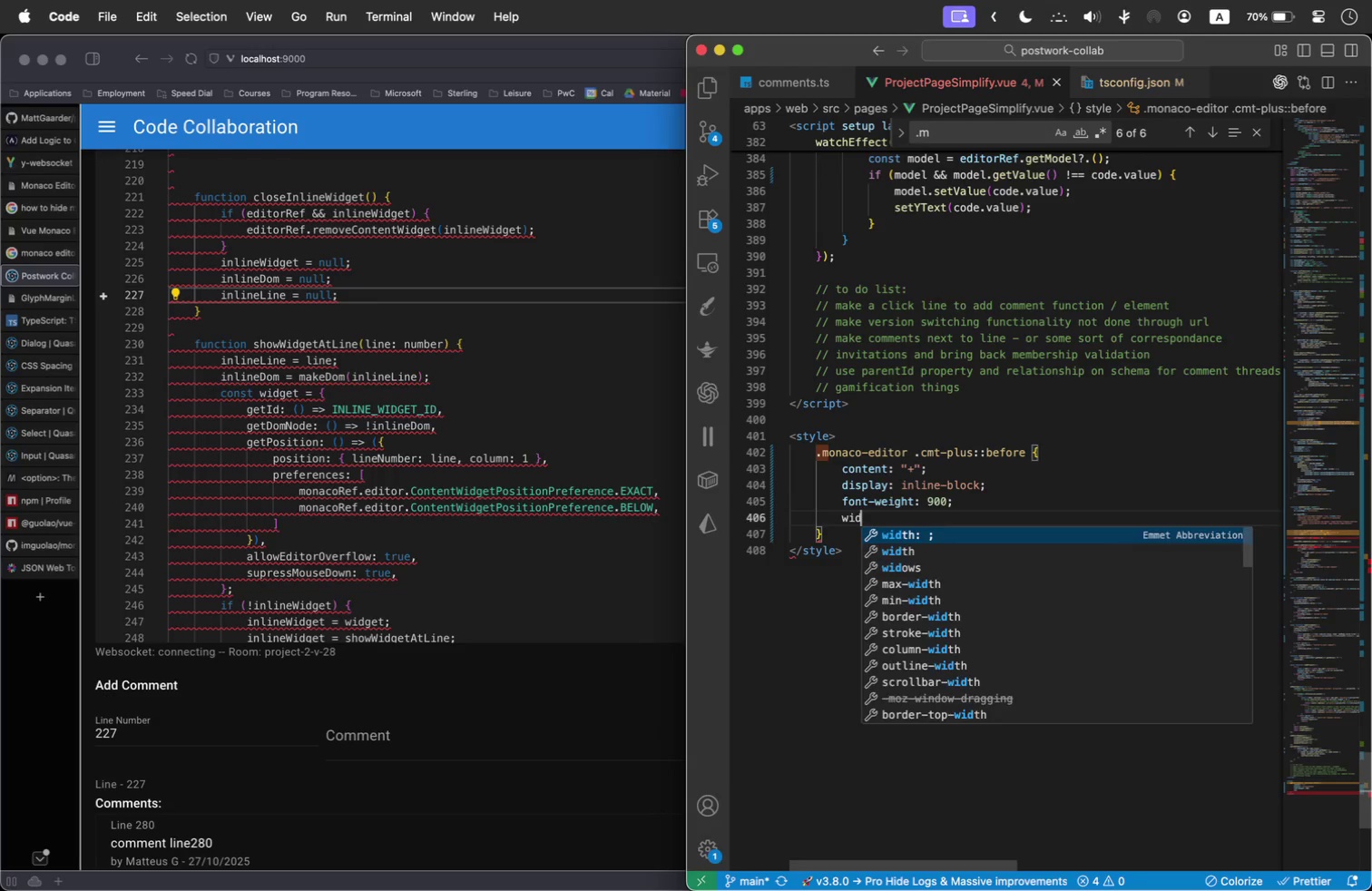 
key(Enter)
 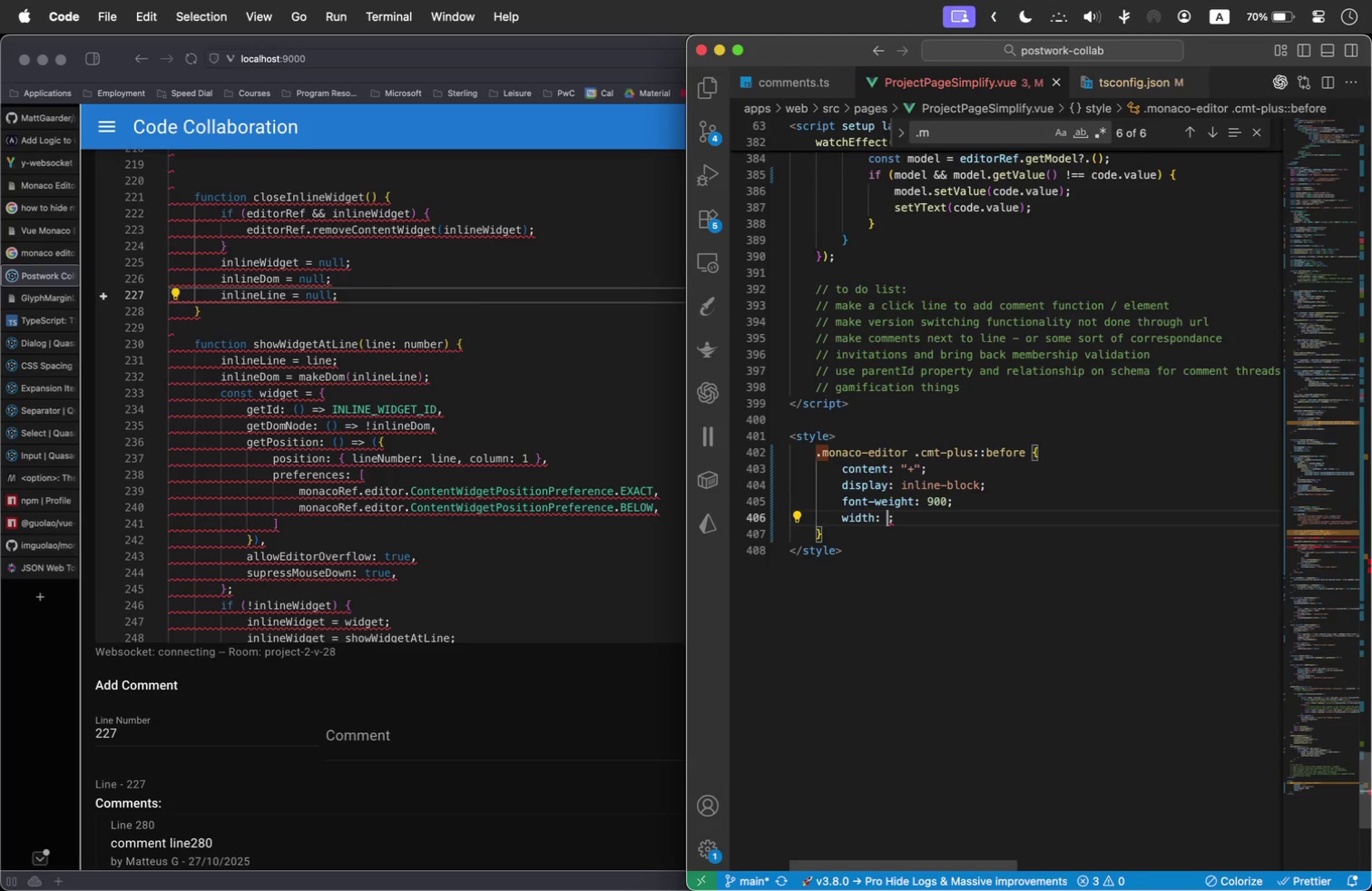 
type(15px)
 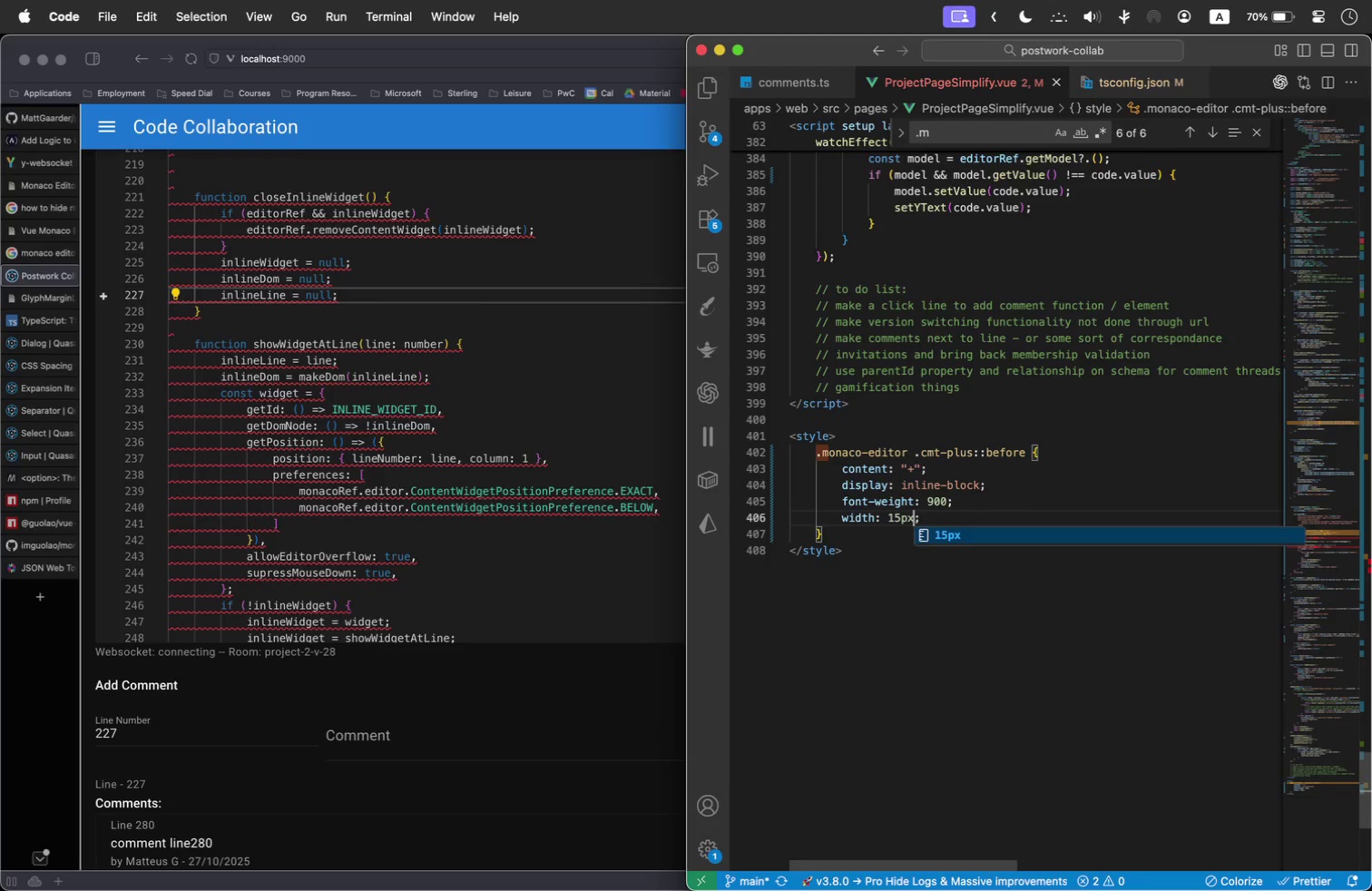 
key(Enter)
 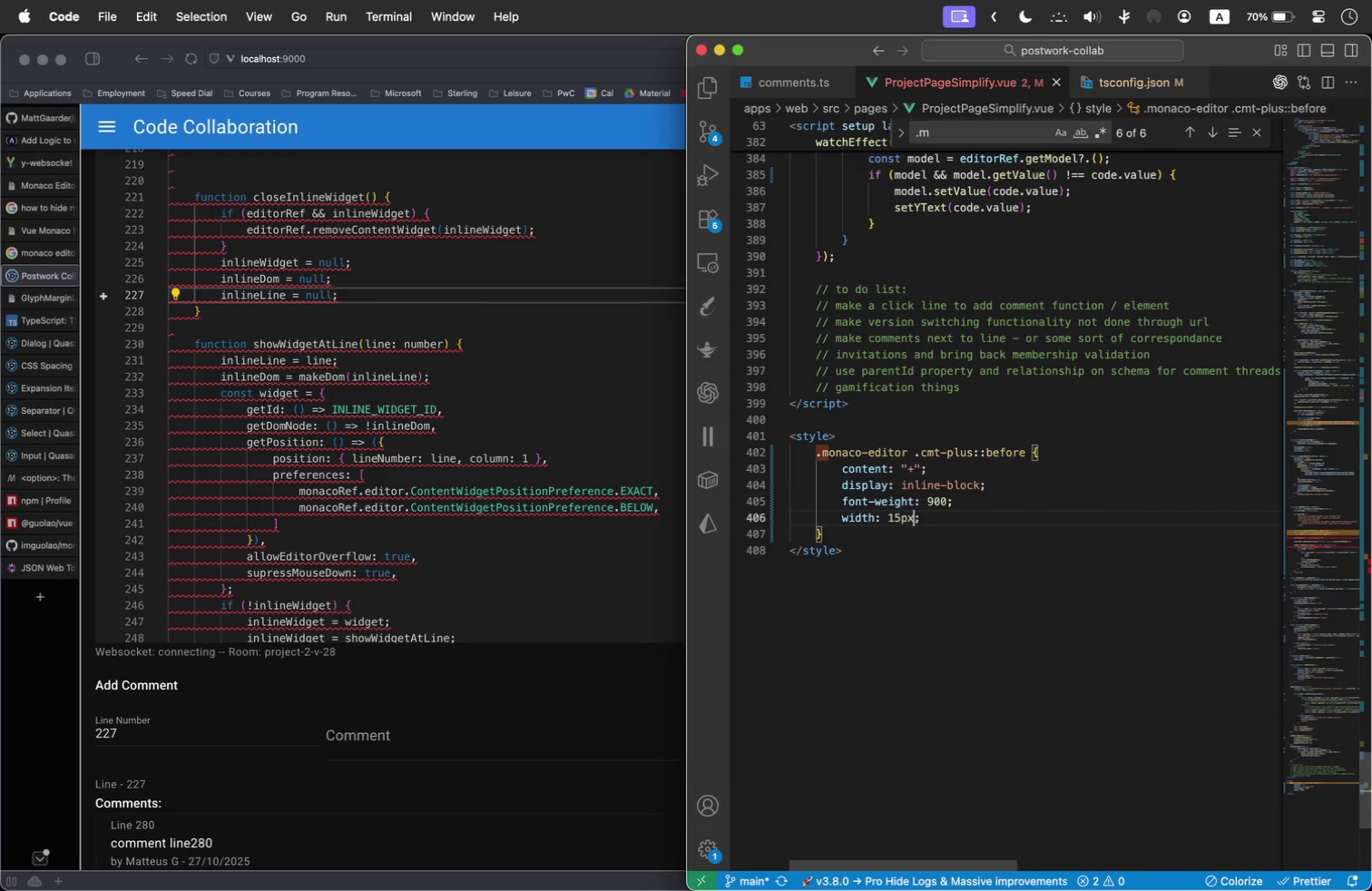 
key(ArrowRight)
 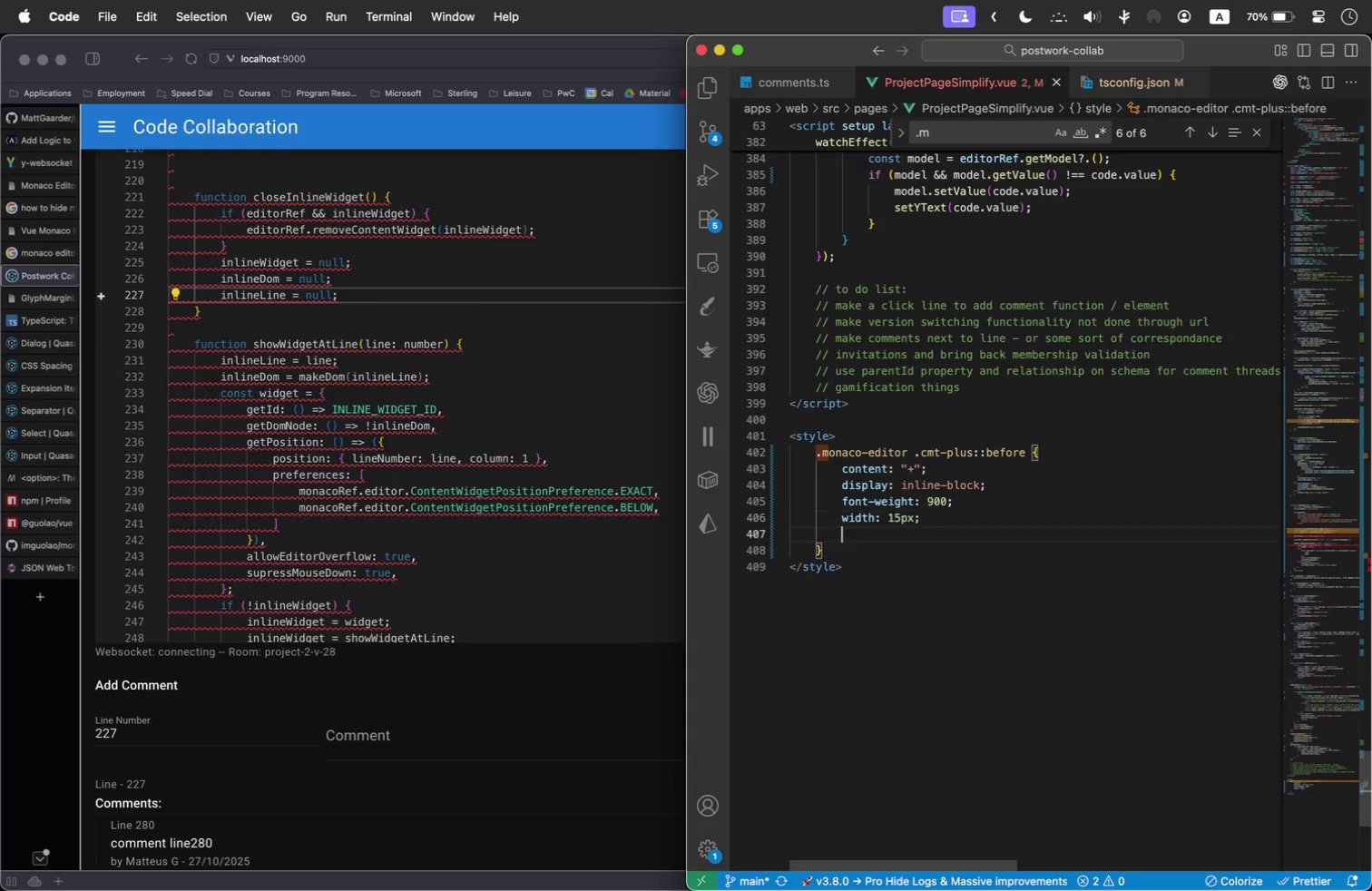 
key(Enter)
 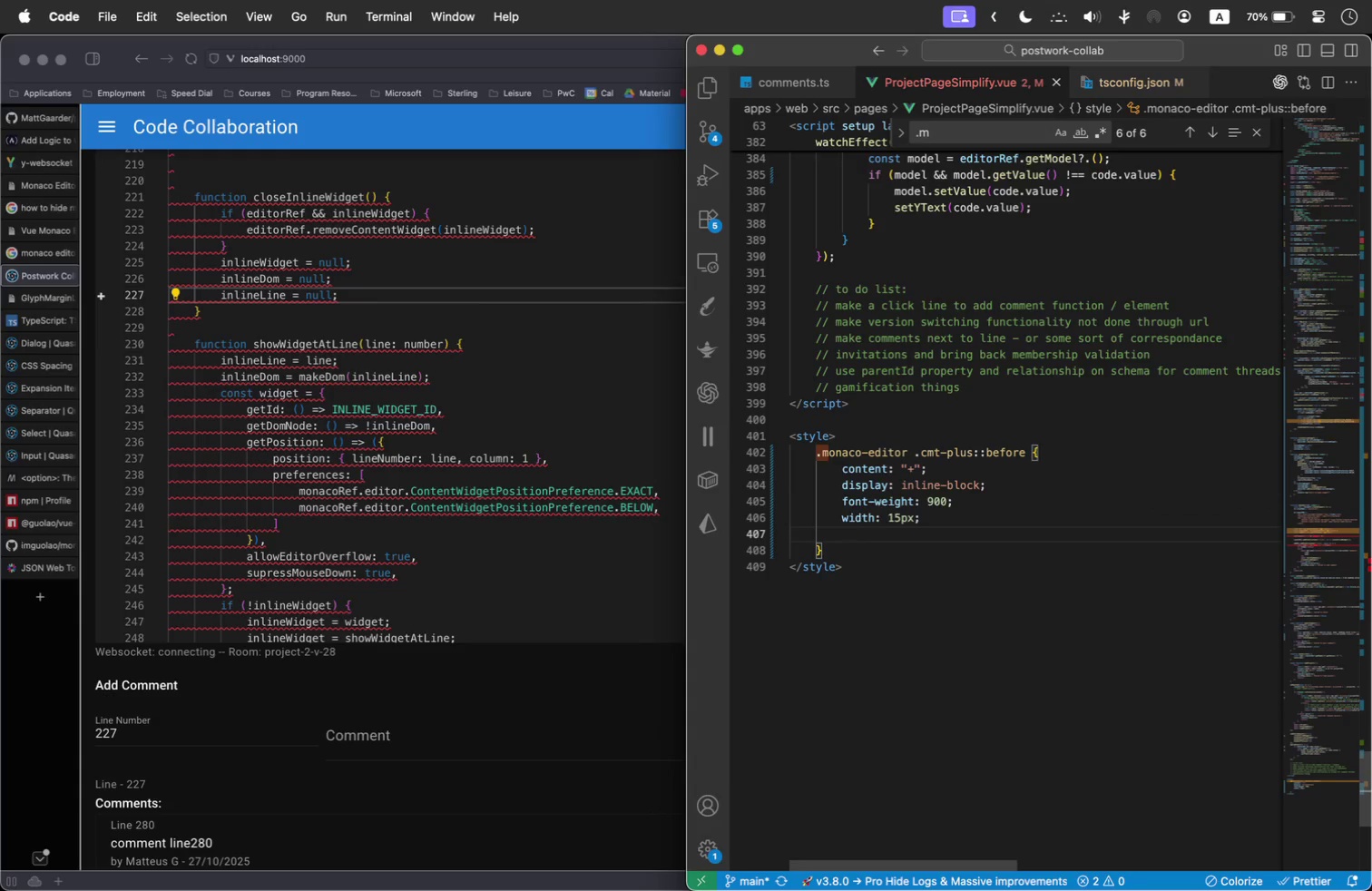 
type(hei)
 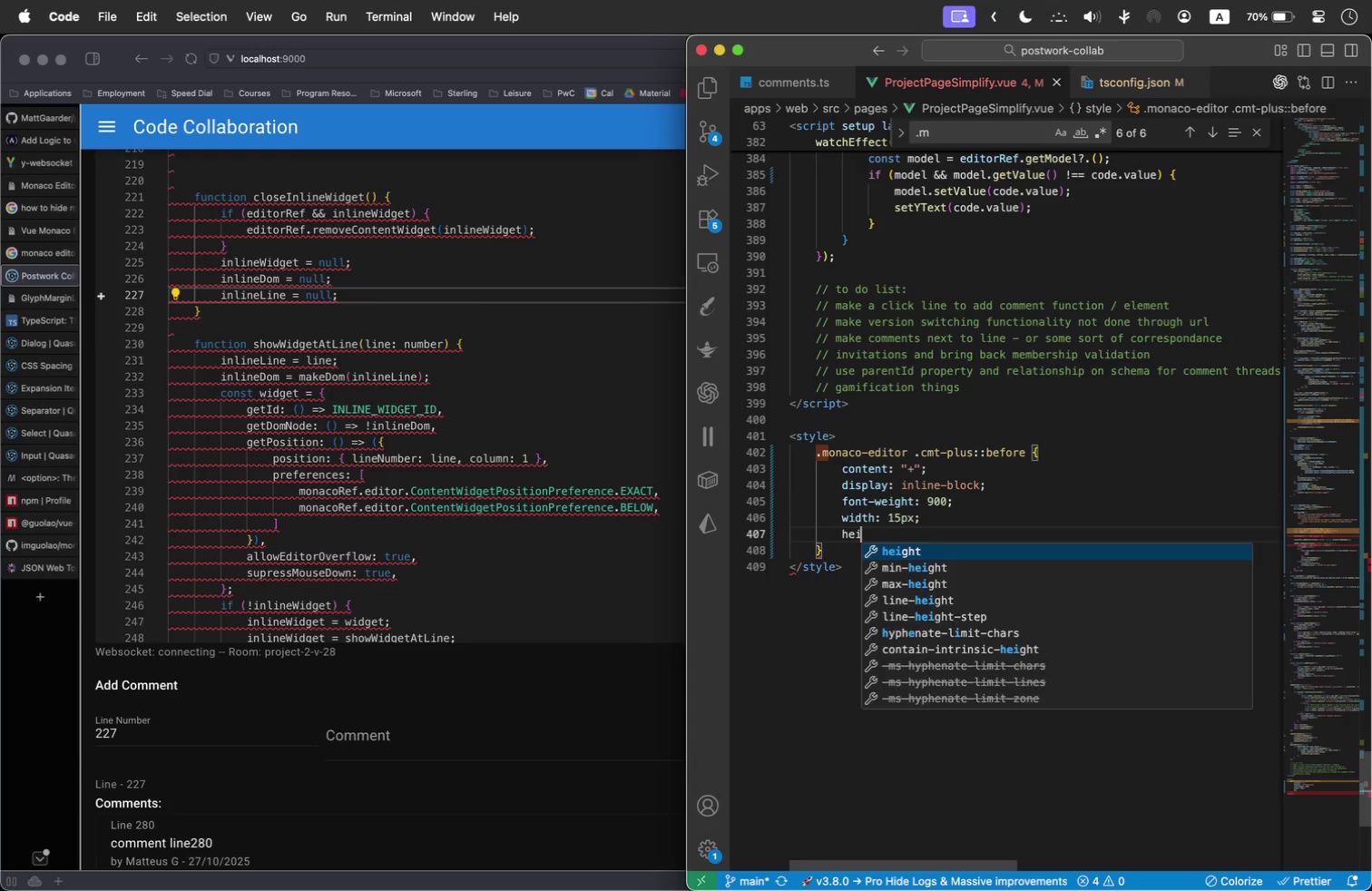 
key(Enter)
 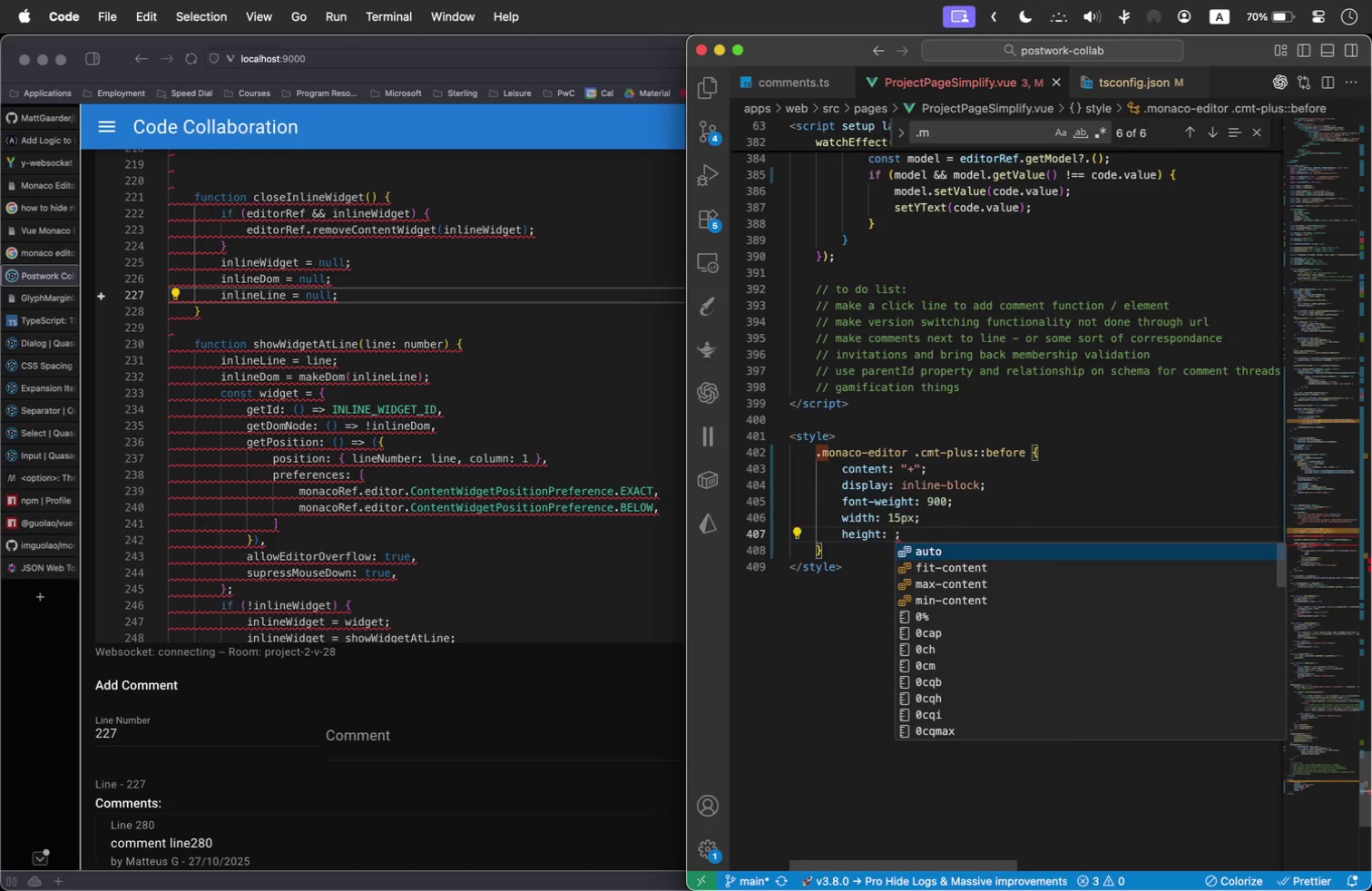 
type(15px)
 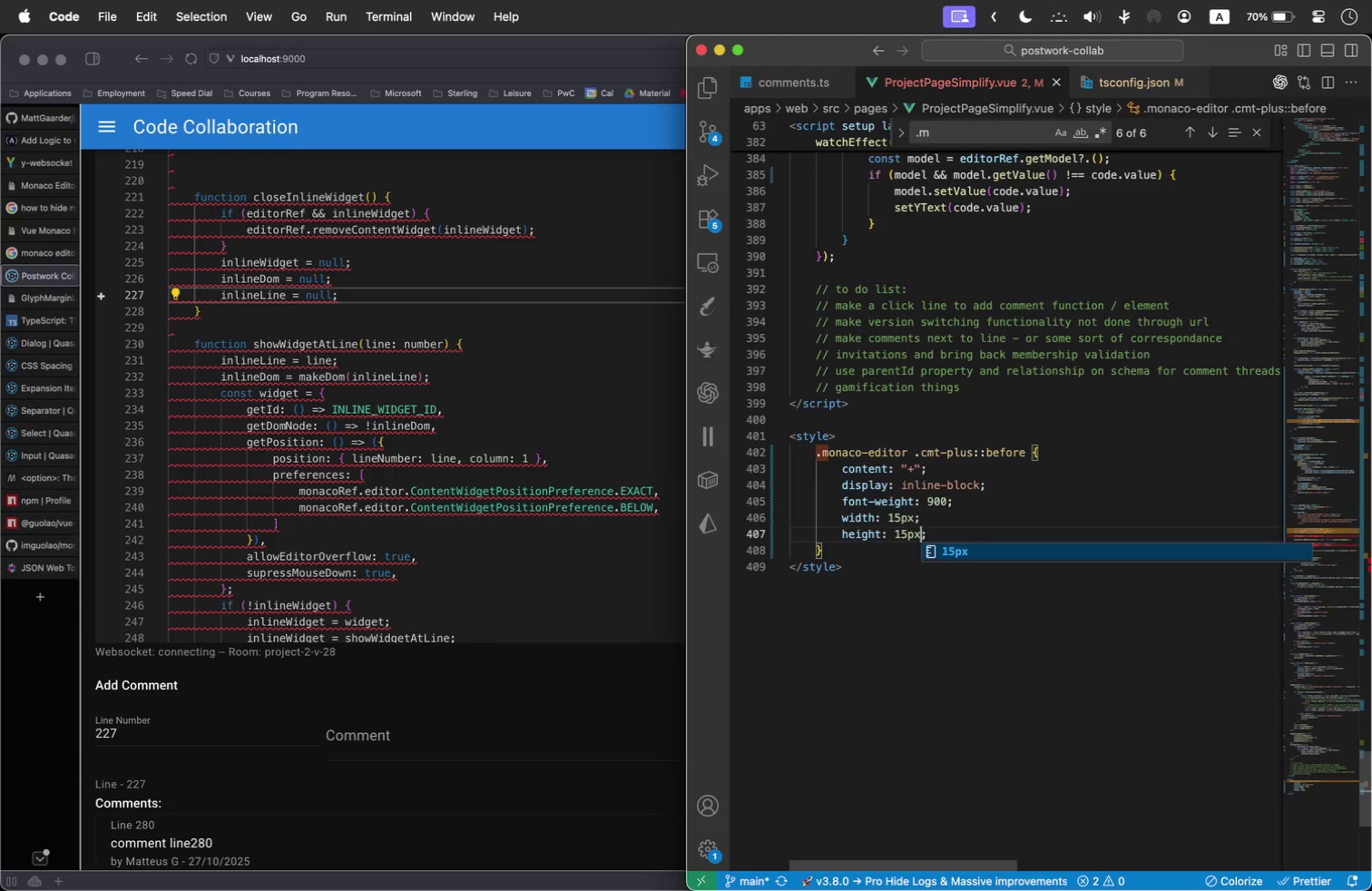 
key(Enter)
 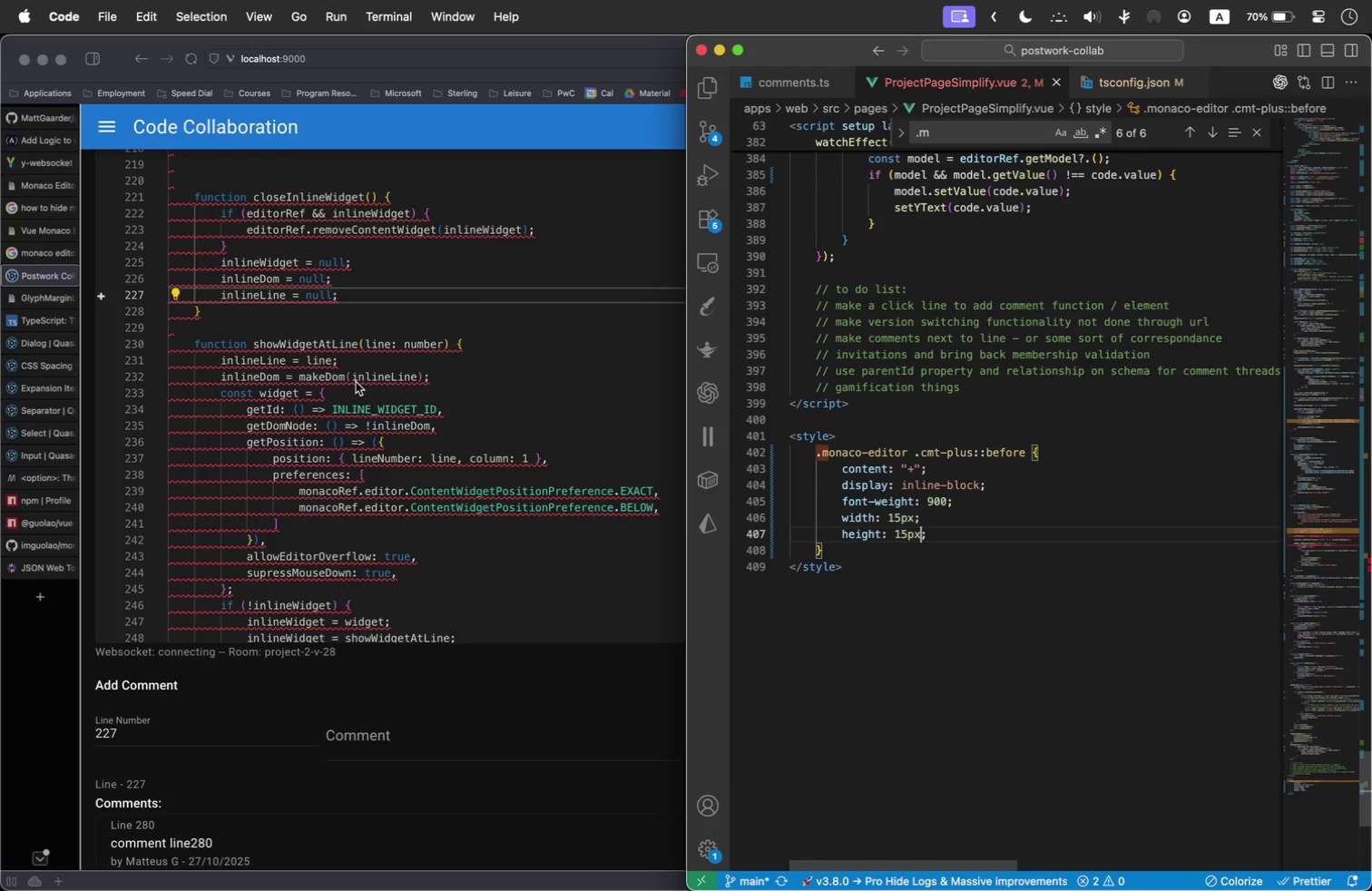 
left_click([412, 347])
 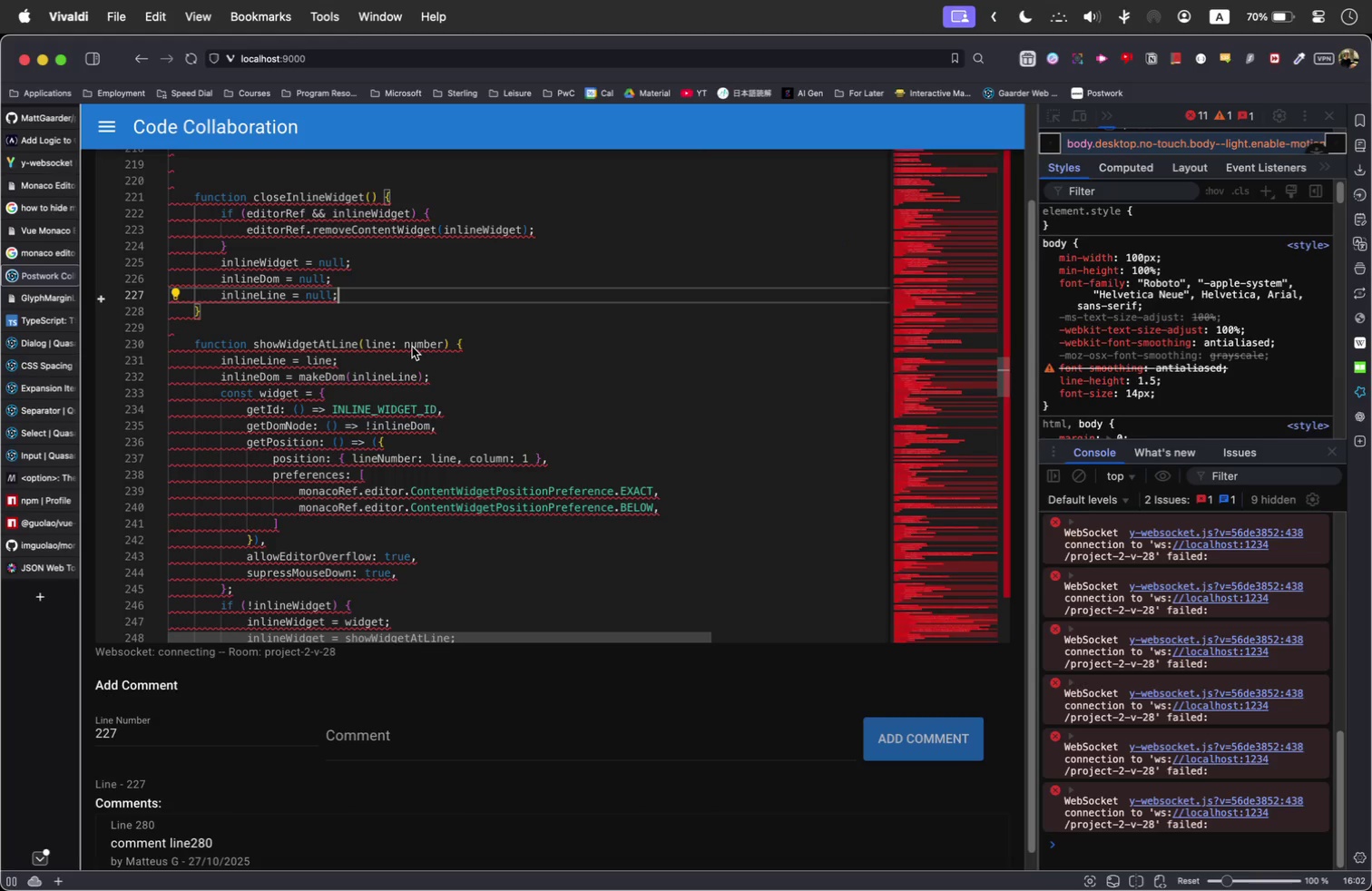 
key(Meta+R)
 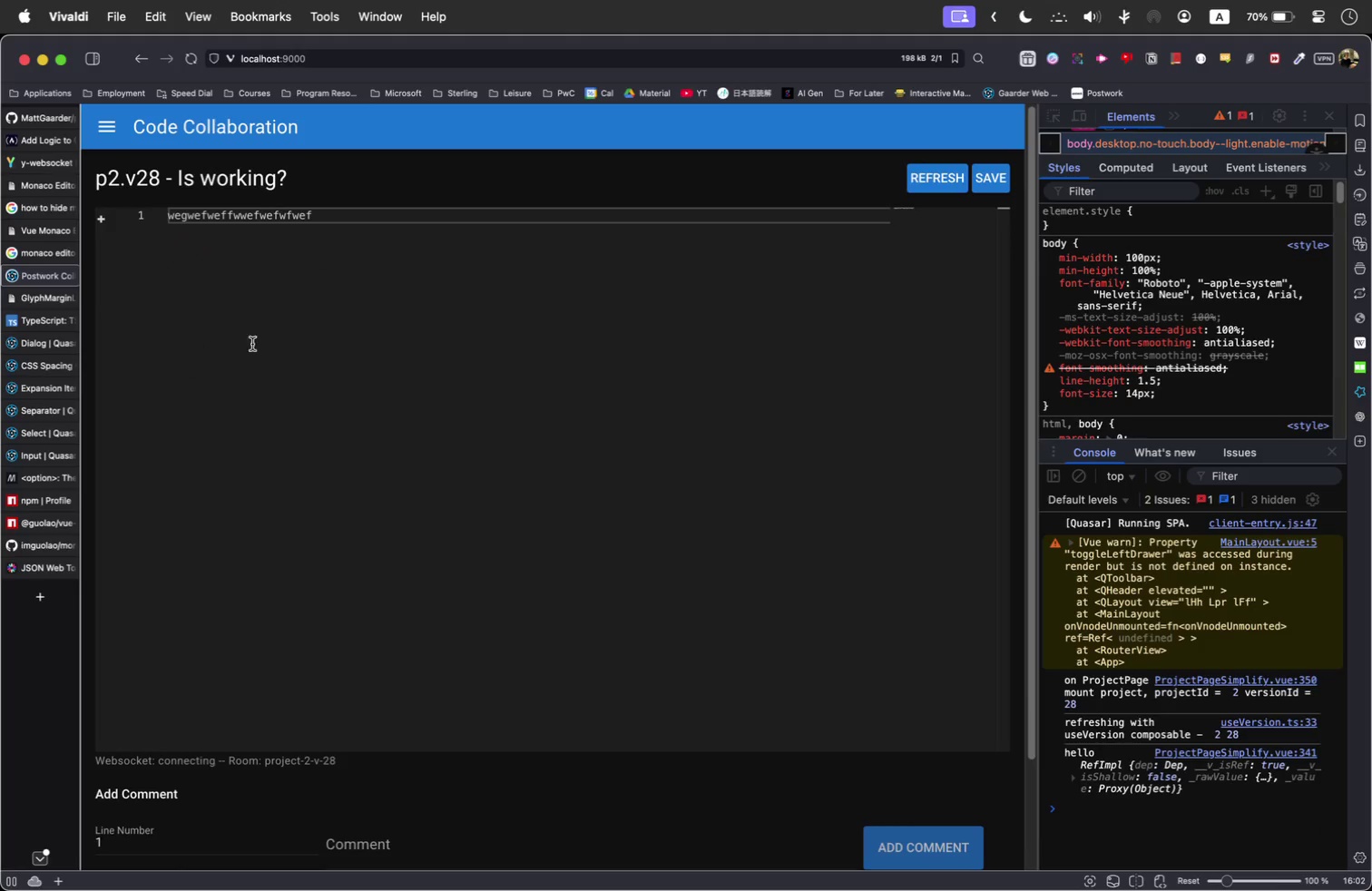 
left_click([470, 352])
 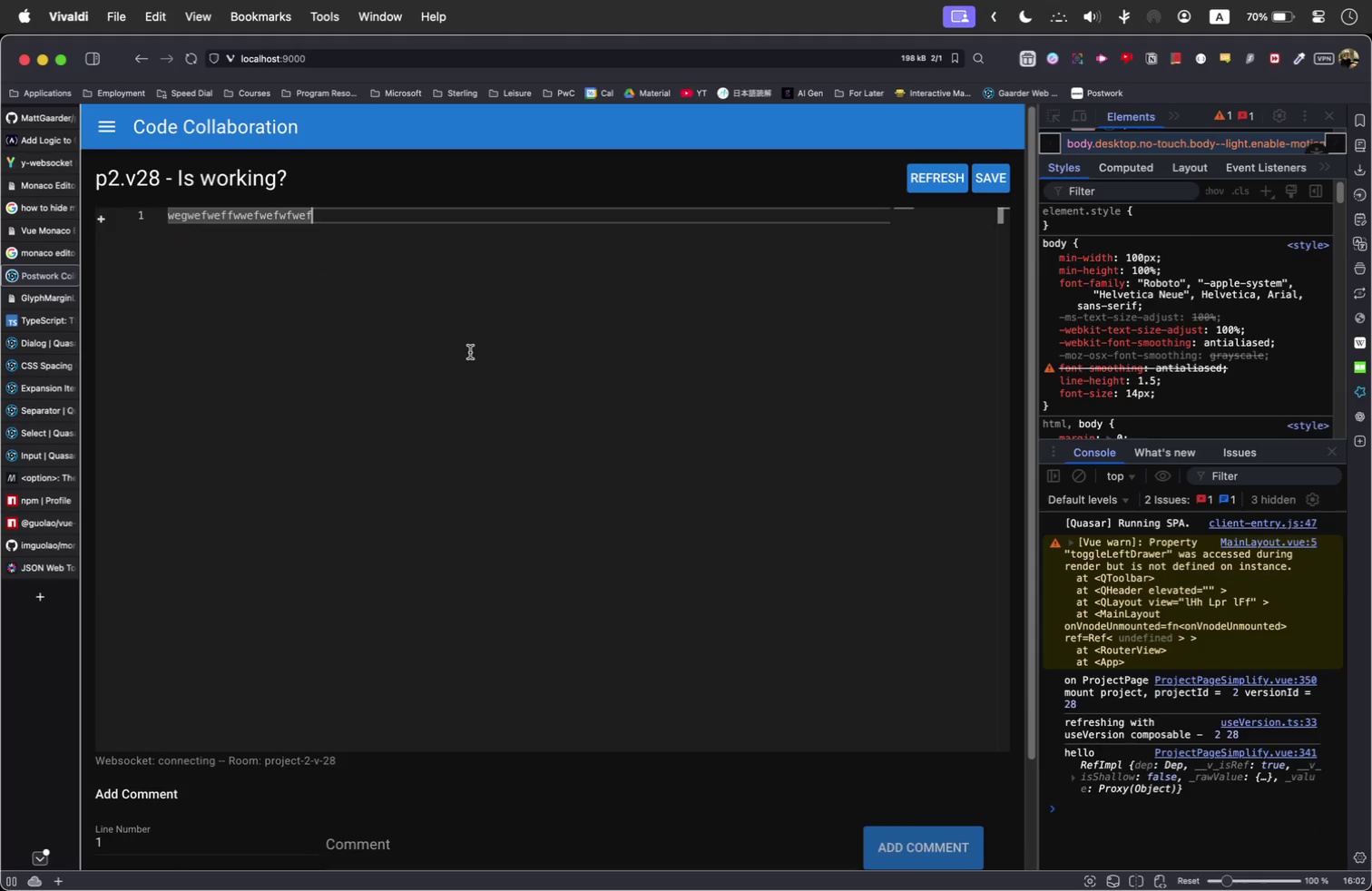 
key(Meta+V)
 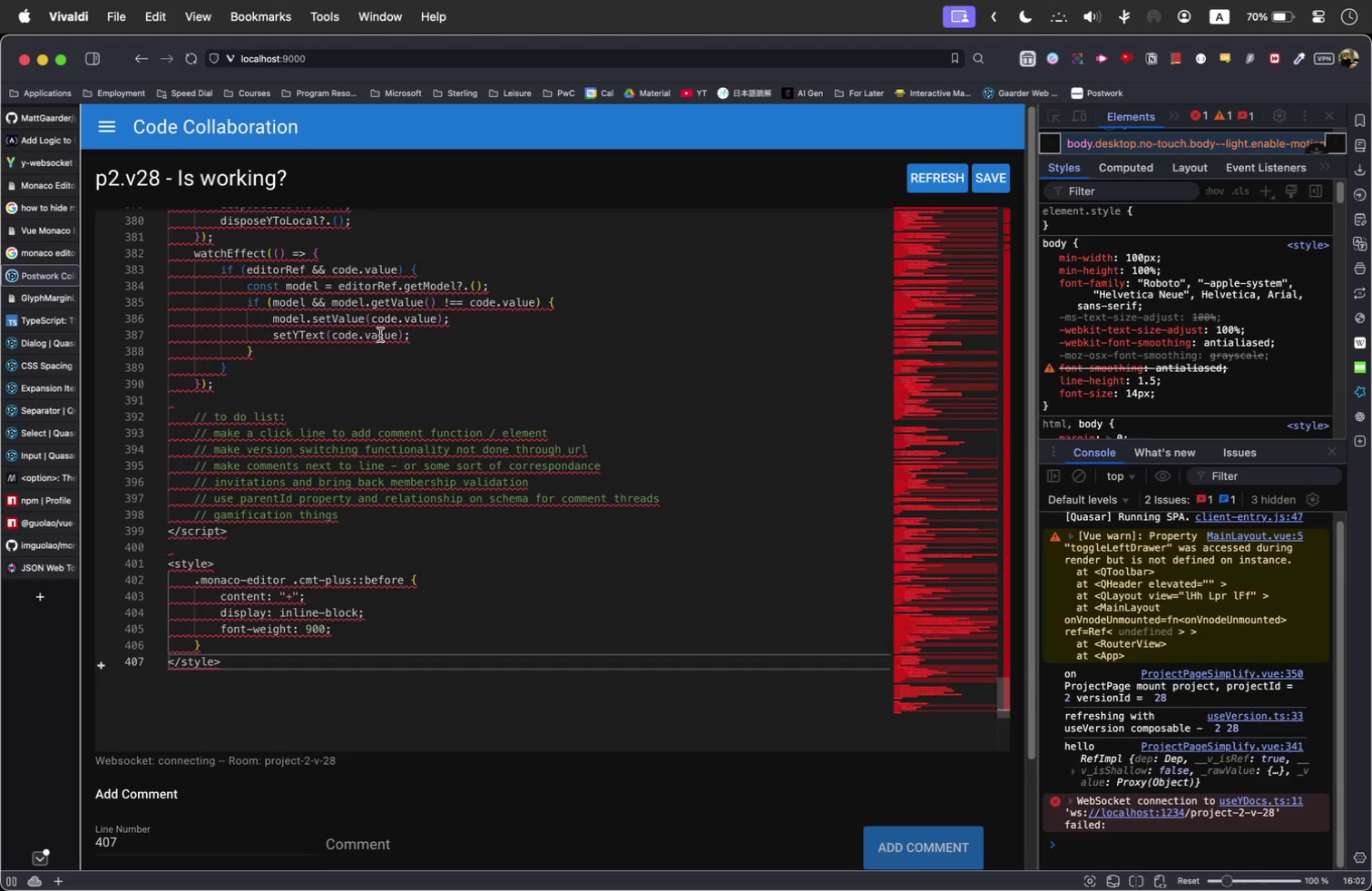 
left_click([339, 316])
 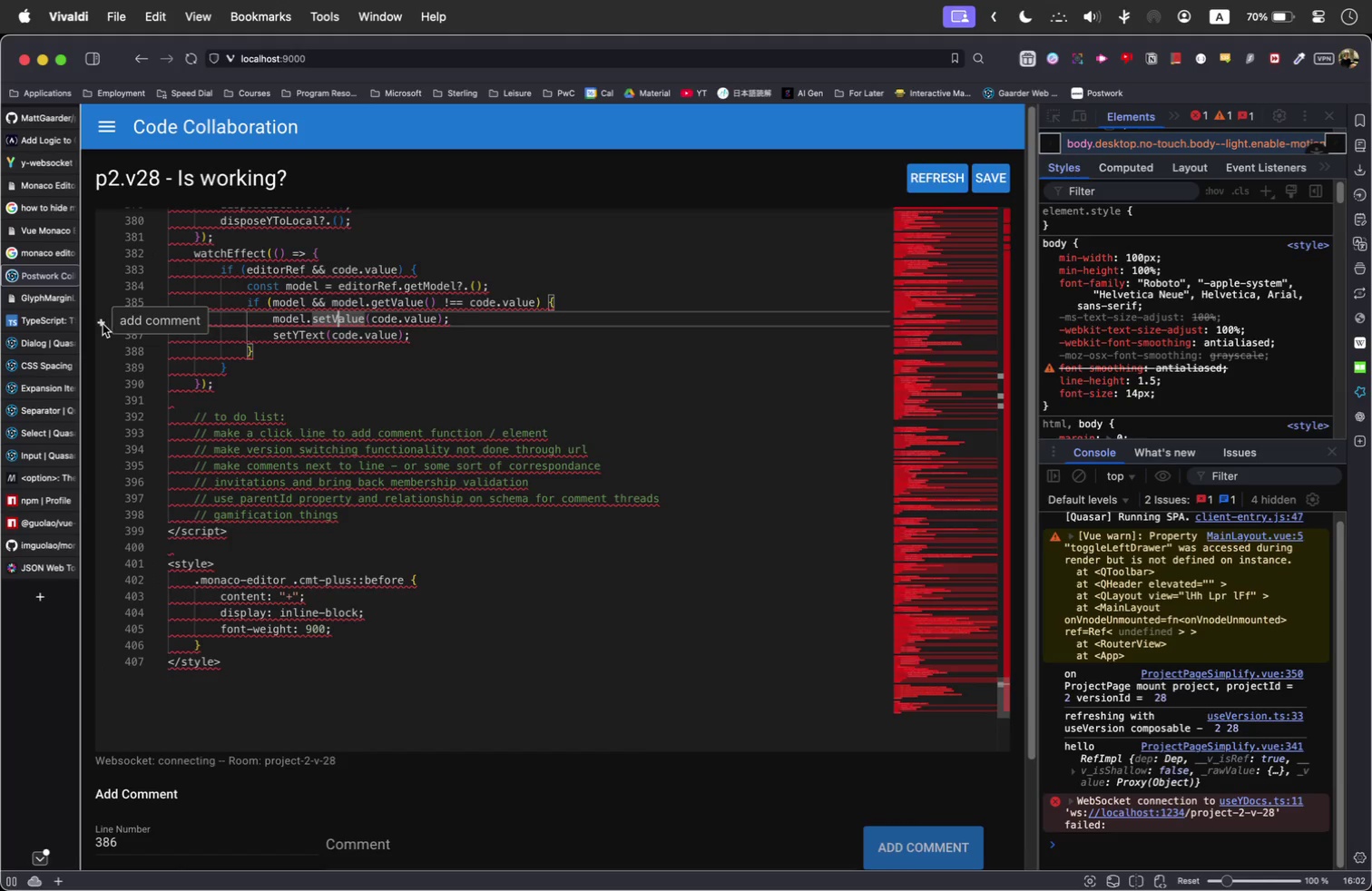 
double_click([100, 322])
 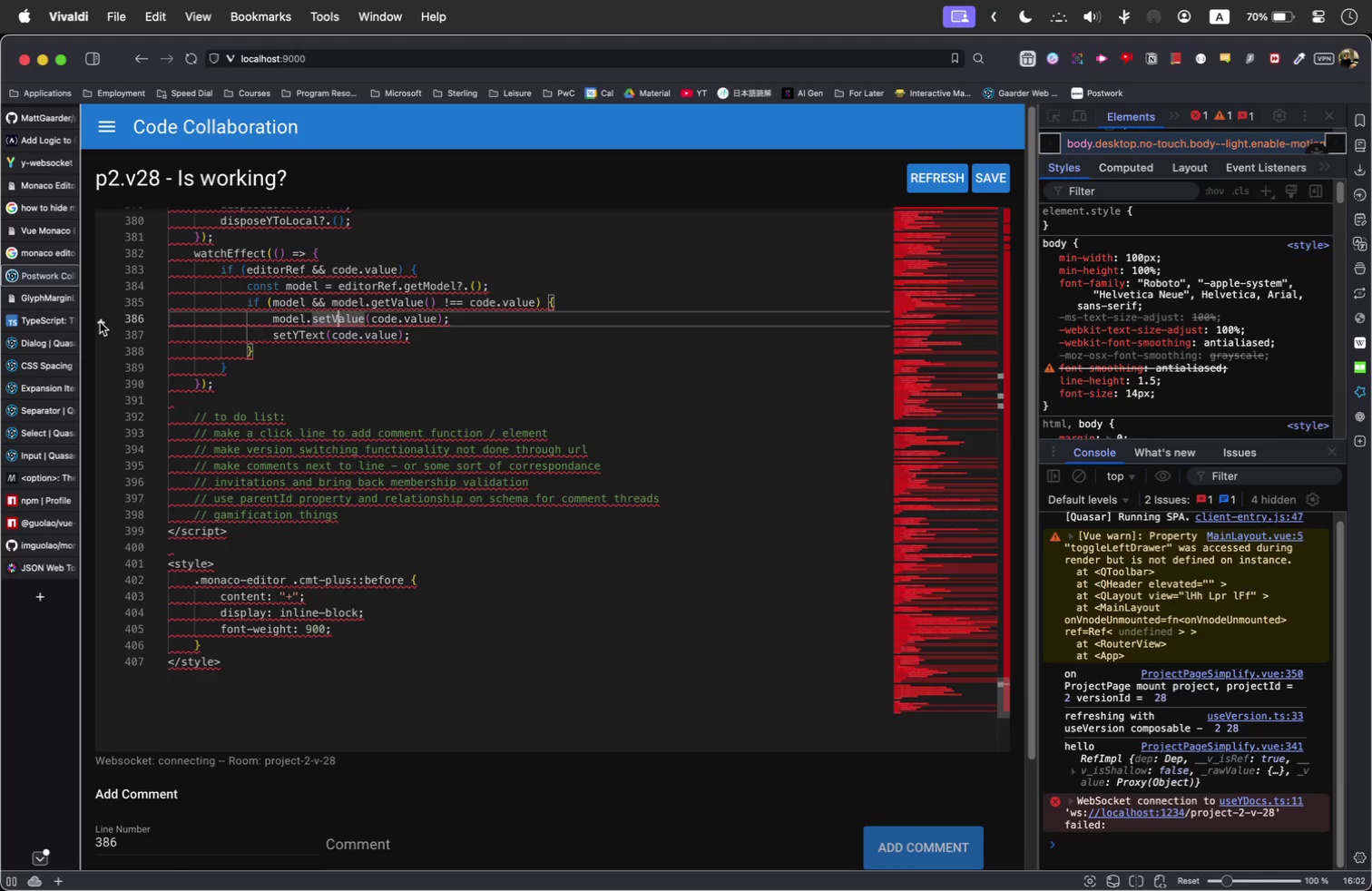 
triple_click([100, 322])
 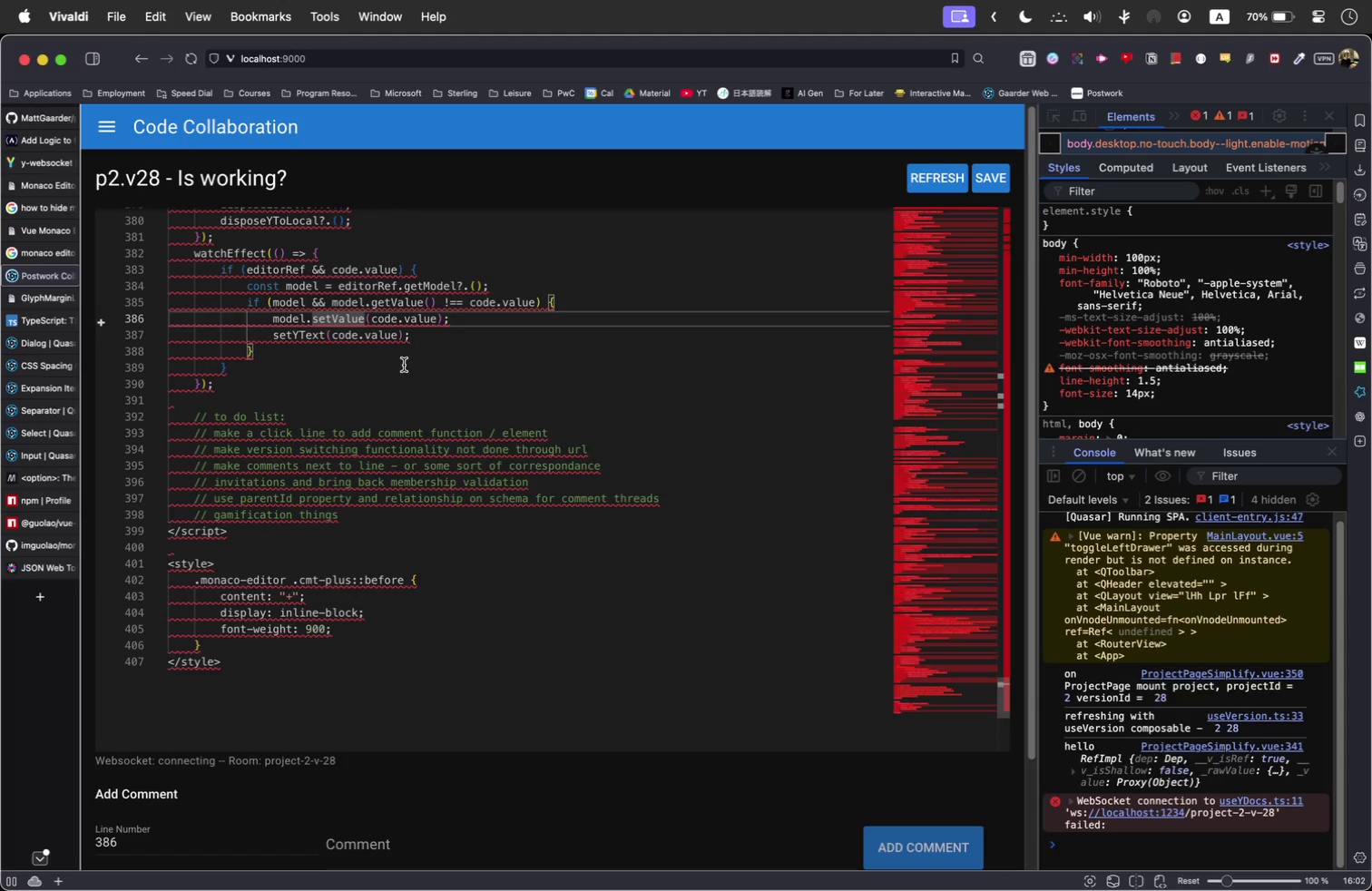 
key(Meta+Tab)
 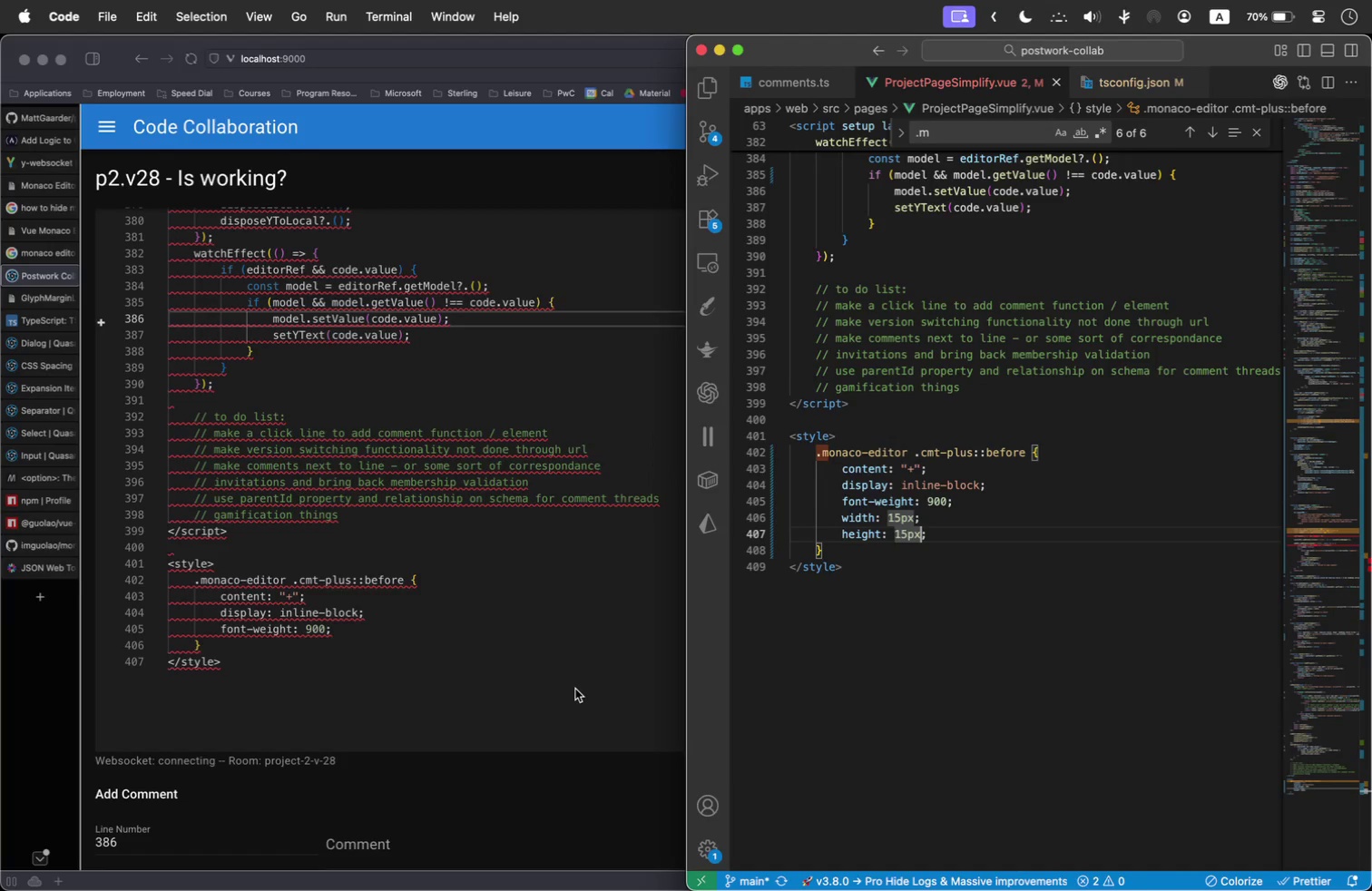 
wait(7.12)
 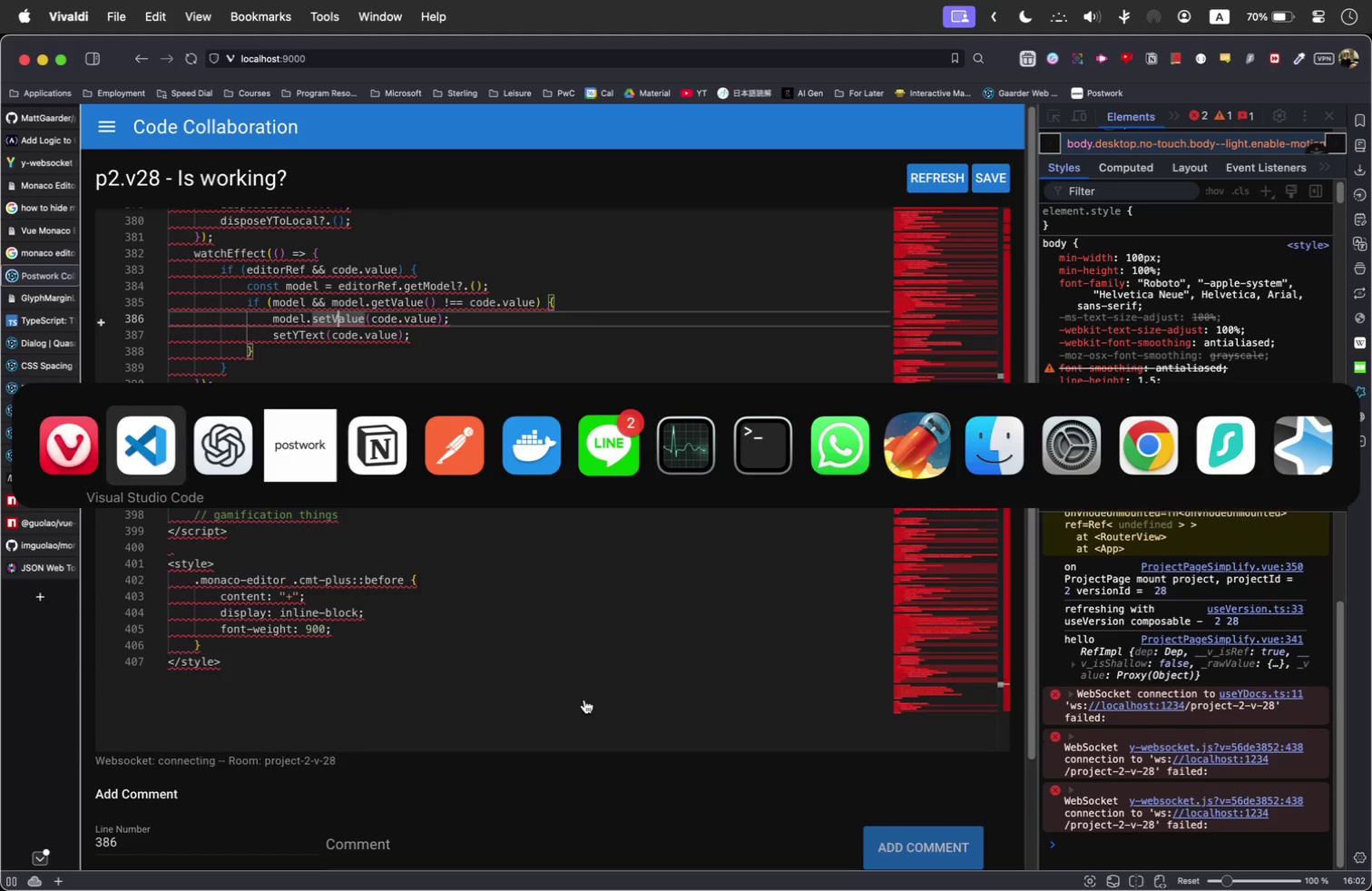 
scroll: coordinate [1009, 485], scroll_direction: up, amount: 43.0
 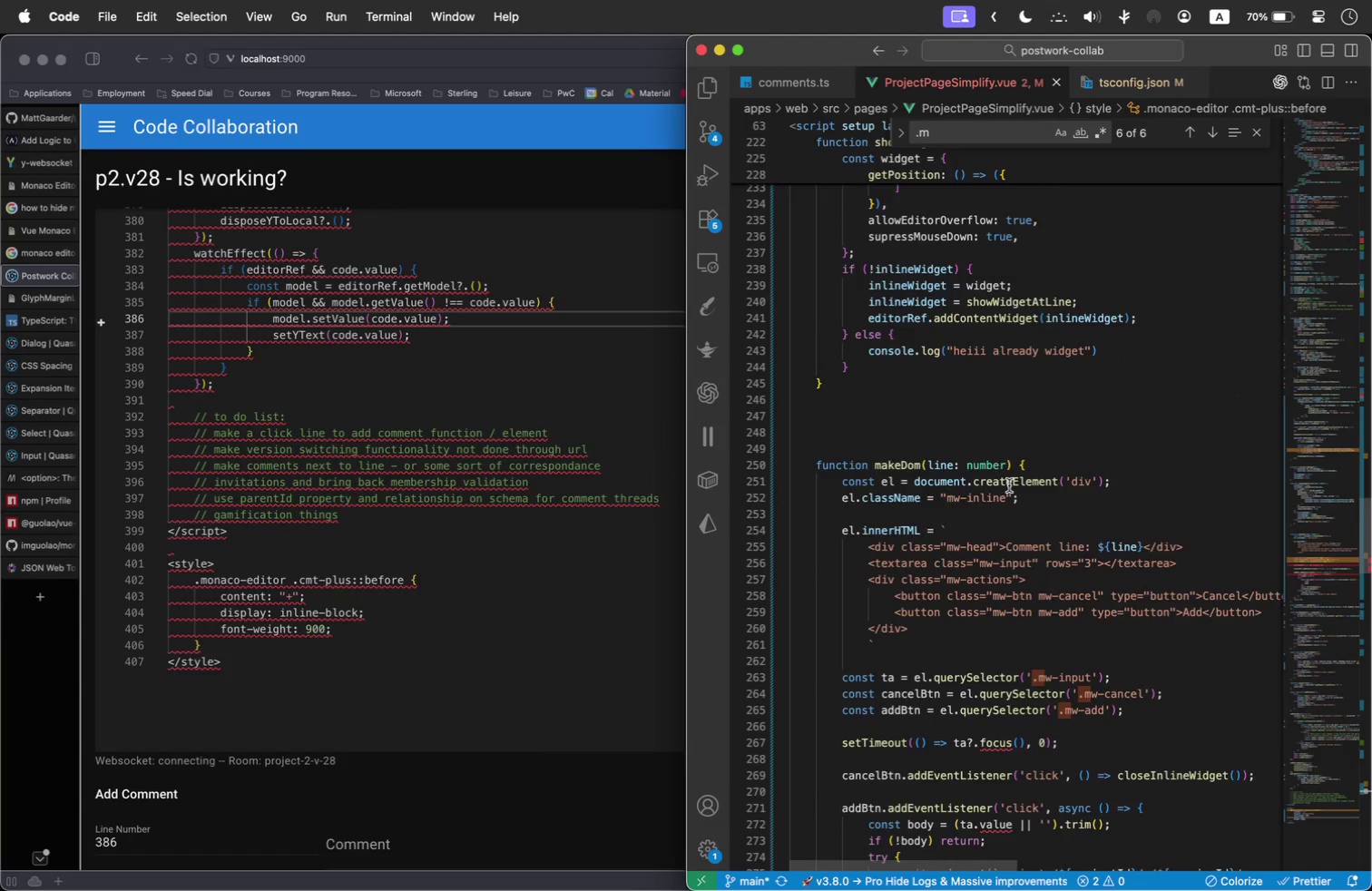 
scroll: coordinate [1009, 485], scroll_direction: down, amount: 2.0
 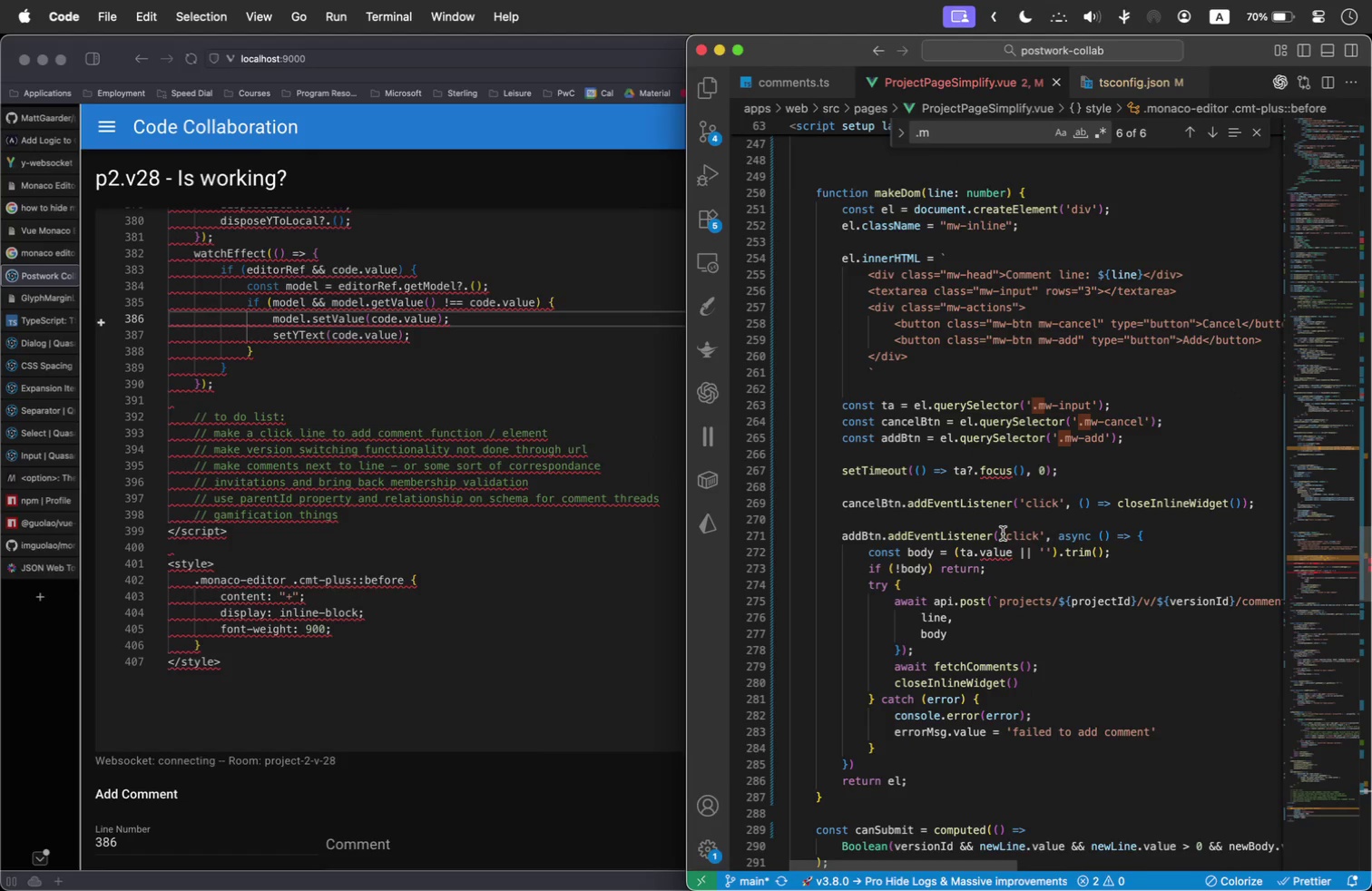 
mouse_move([981, 553])